 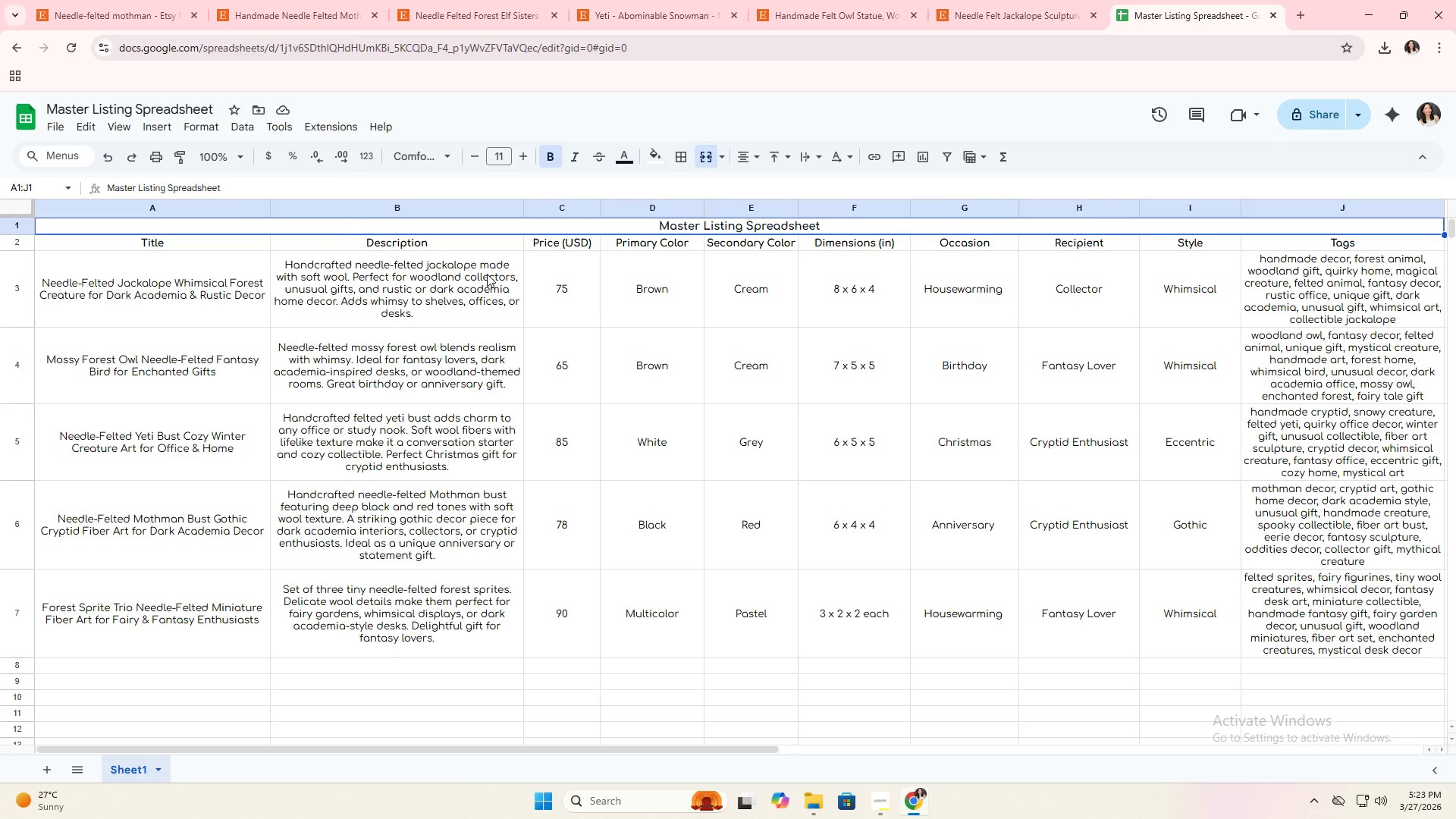 
left_click([60, 133])
 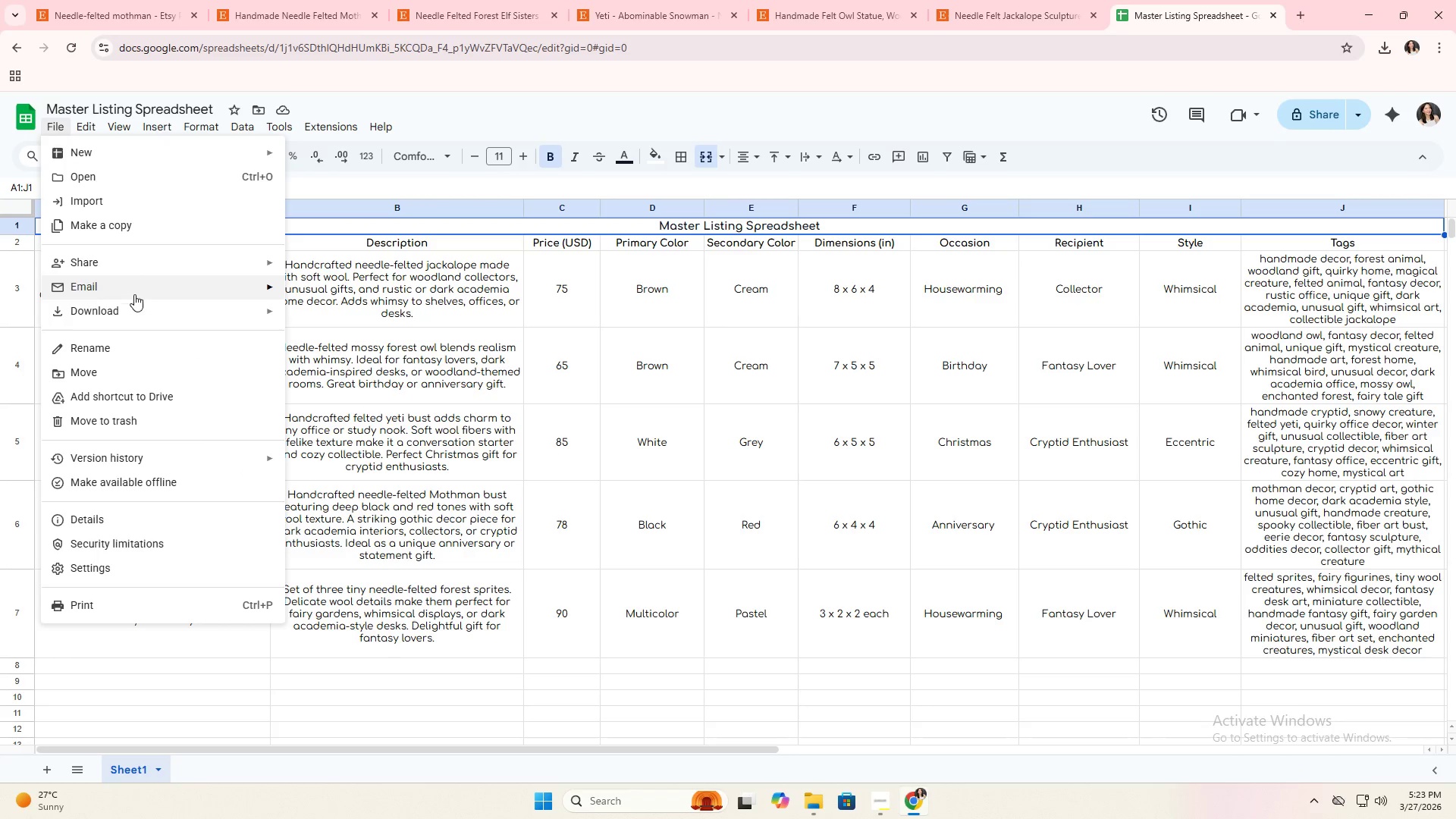 
left_click([138, 303])
 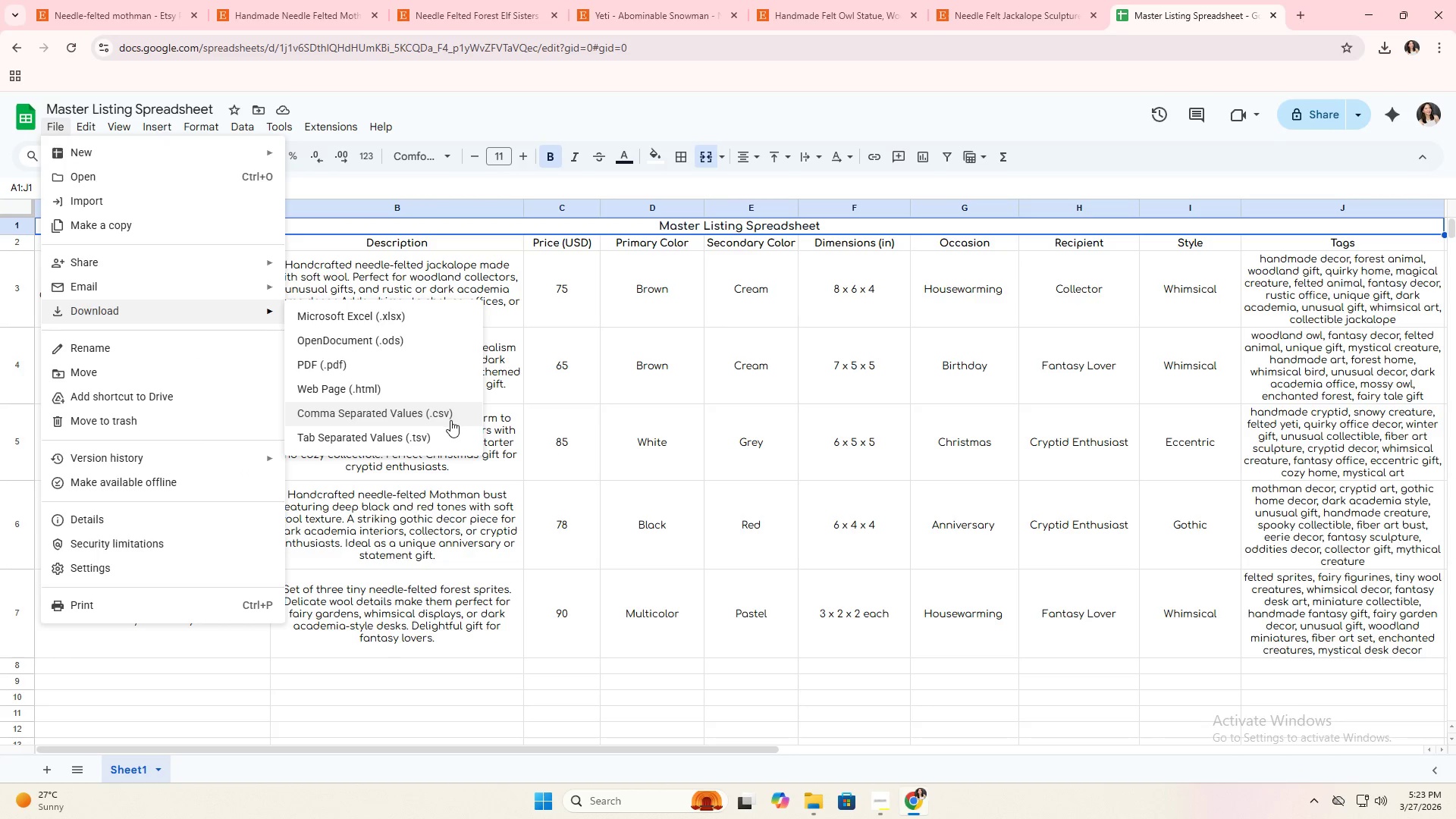 
left_click([450, 414])
 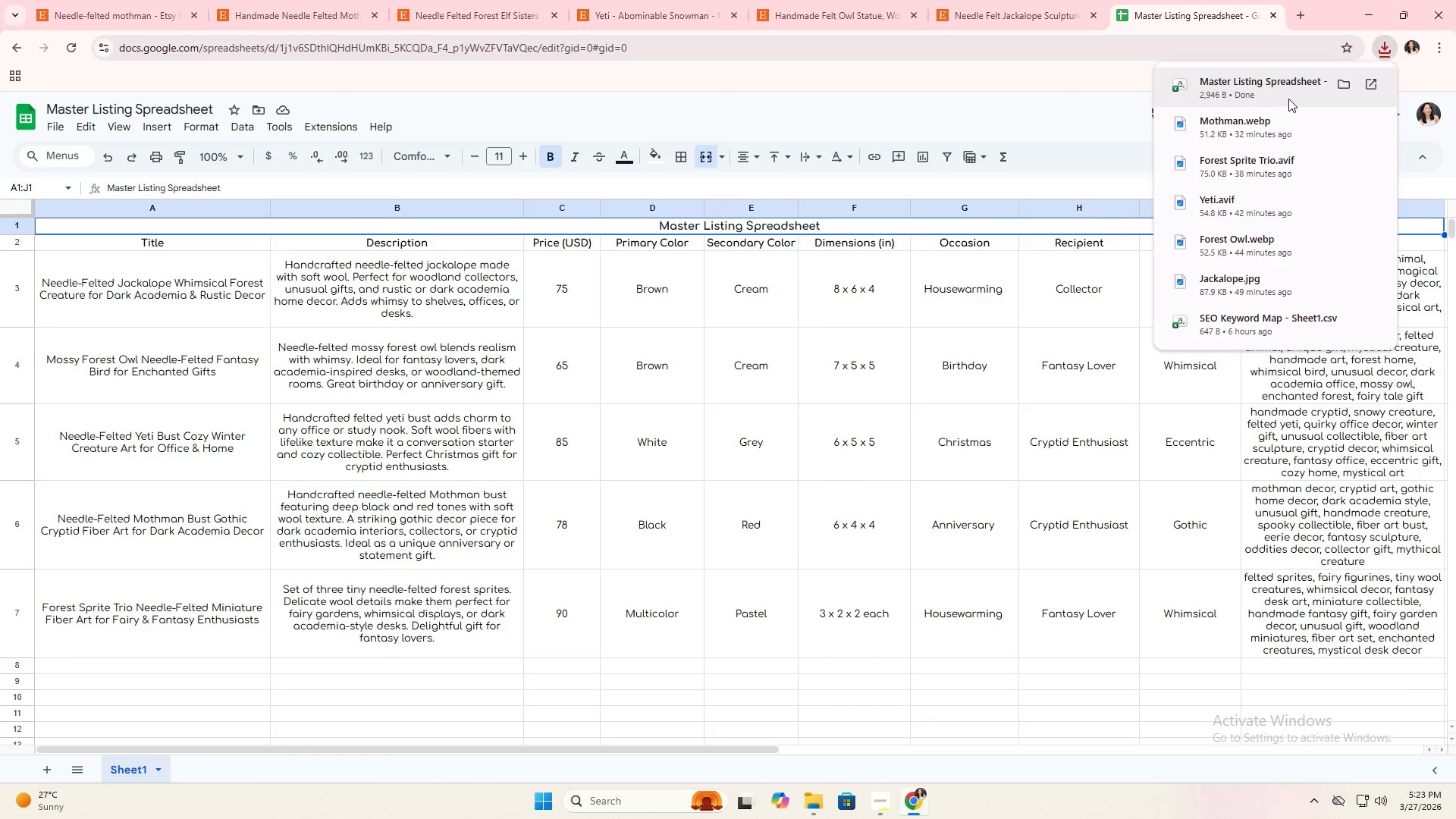 
key(Alt+Tab)